 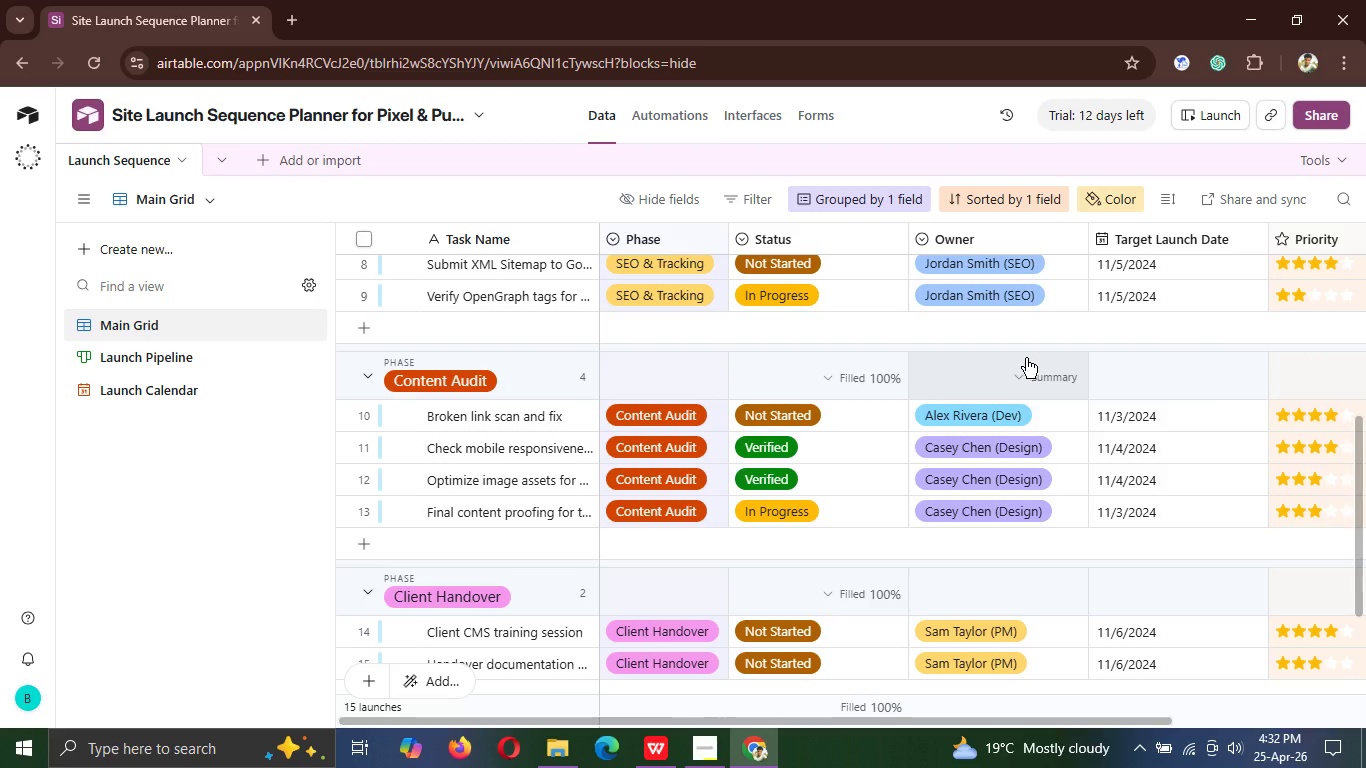 
left_click([1002, 193])
 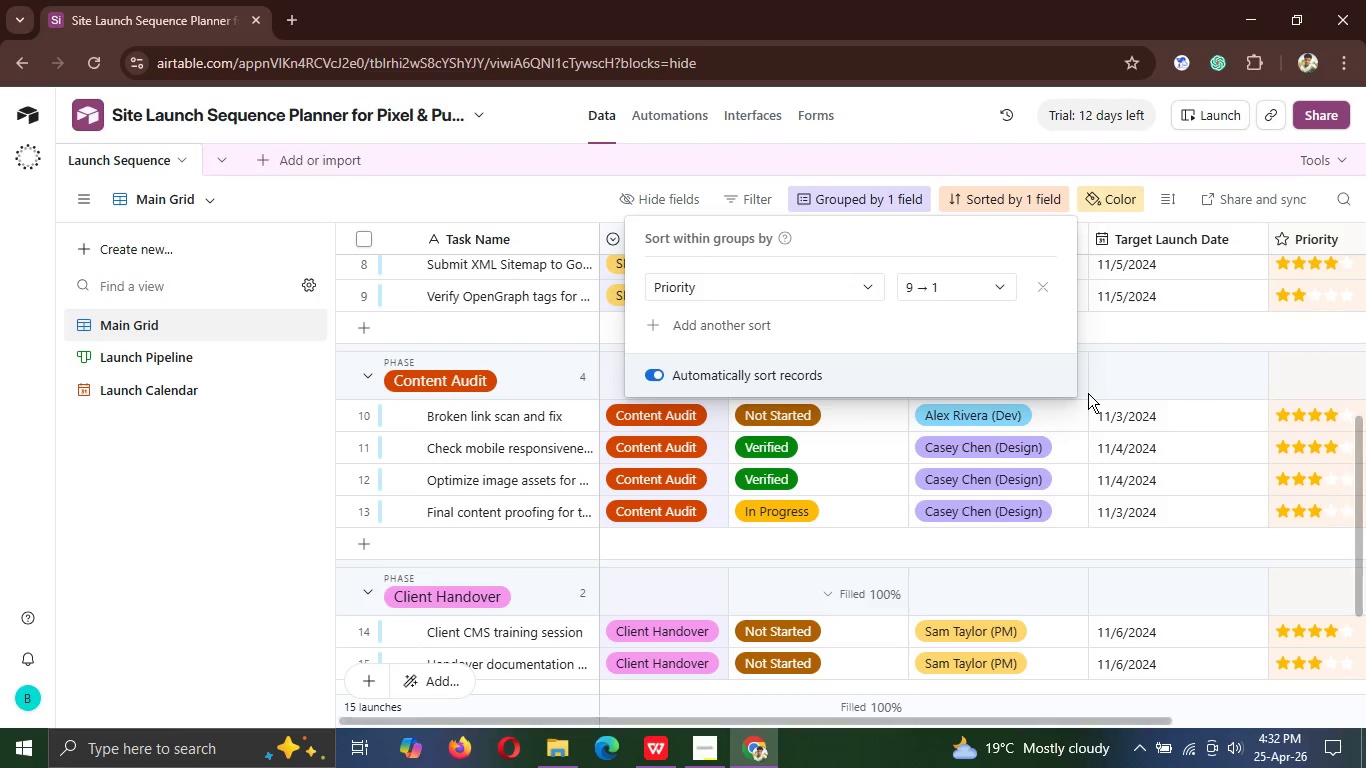 
left_click([1088, 393])
 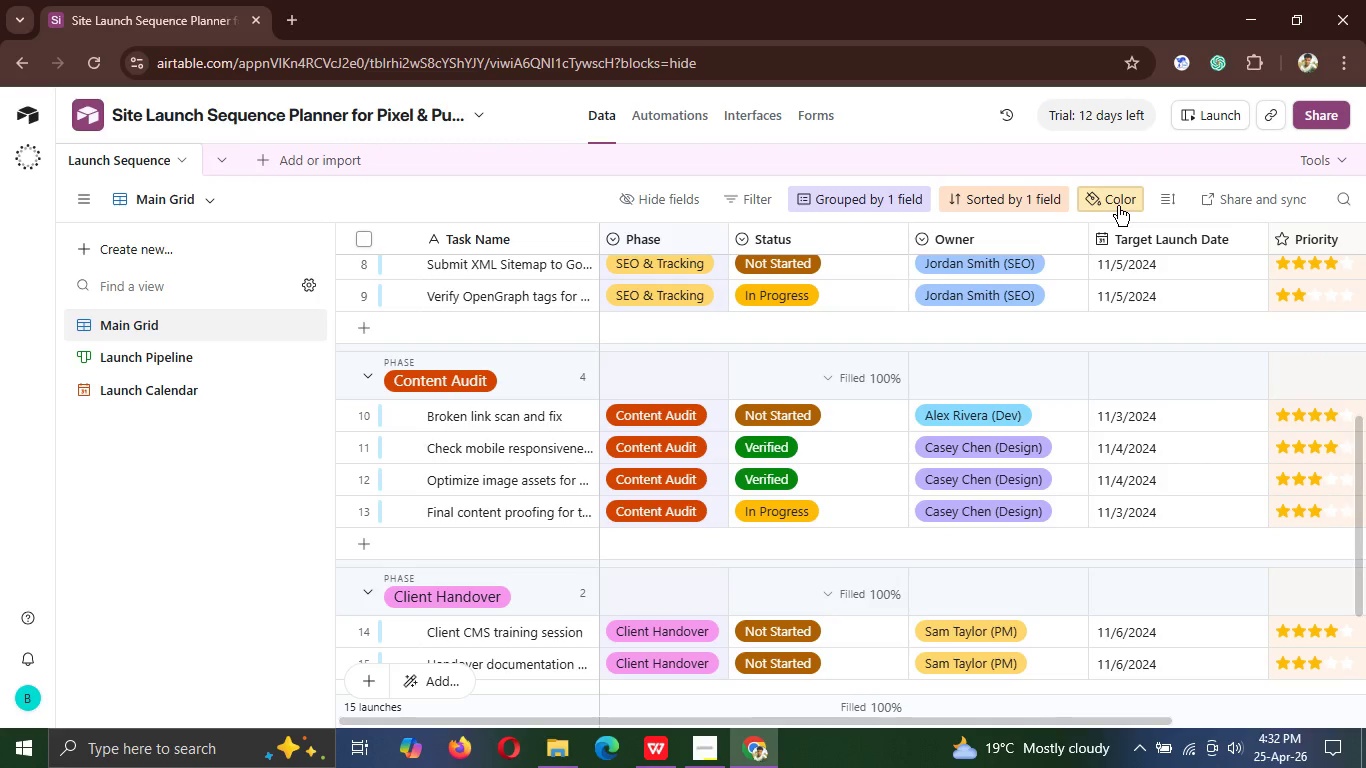 
left_click([1112, 200])
 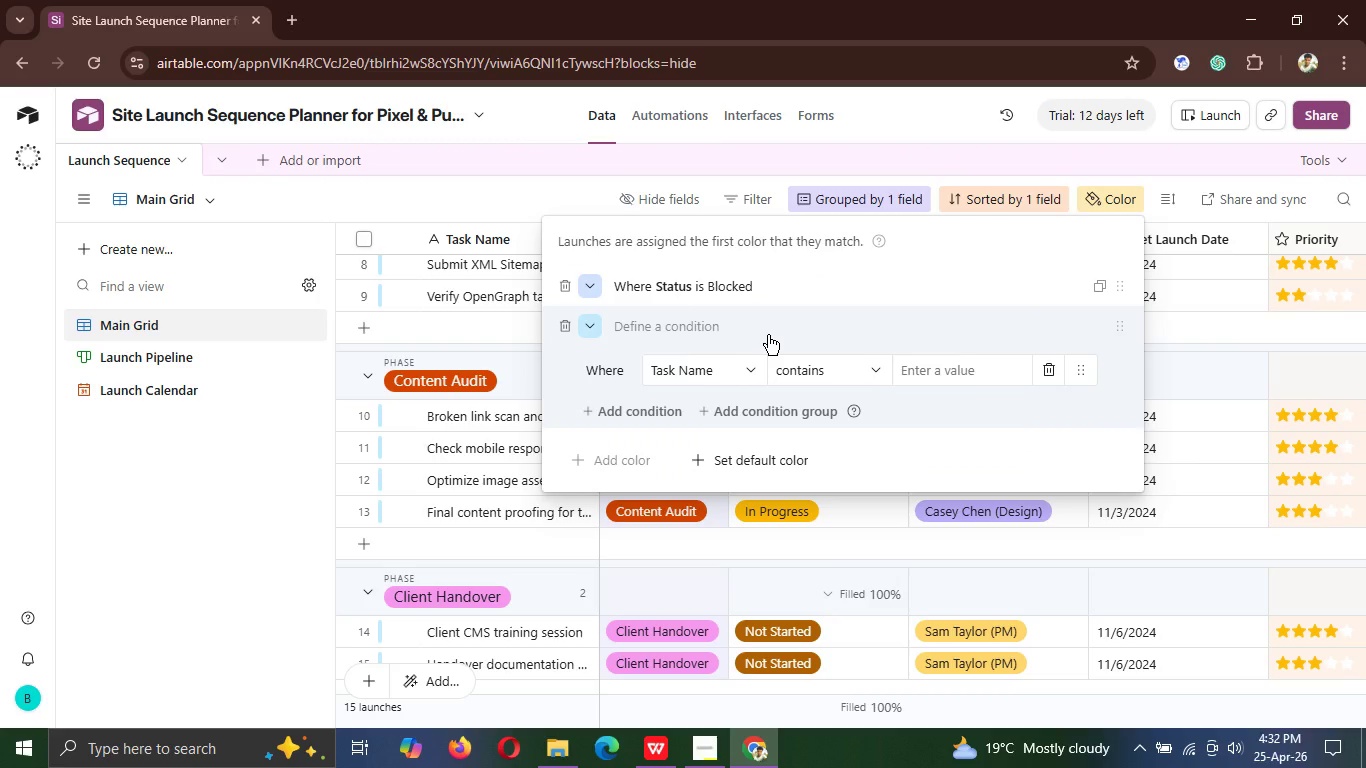 
wait(5.25)
 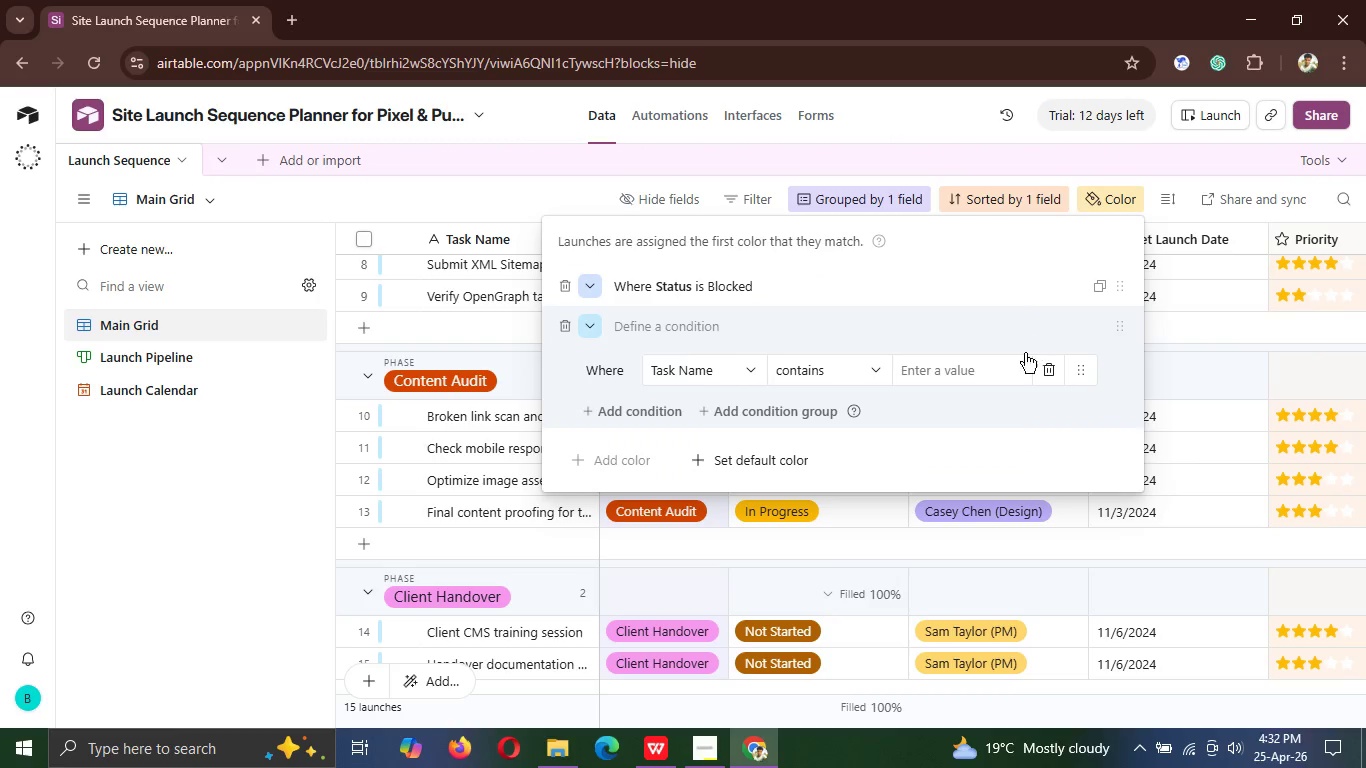 
left_click([746, 364])
 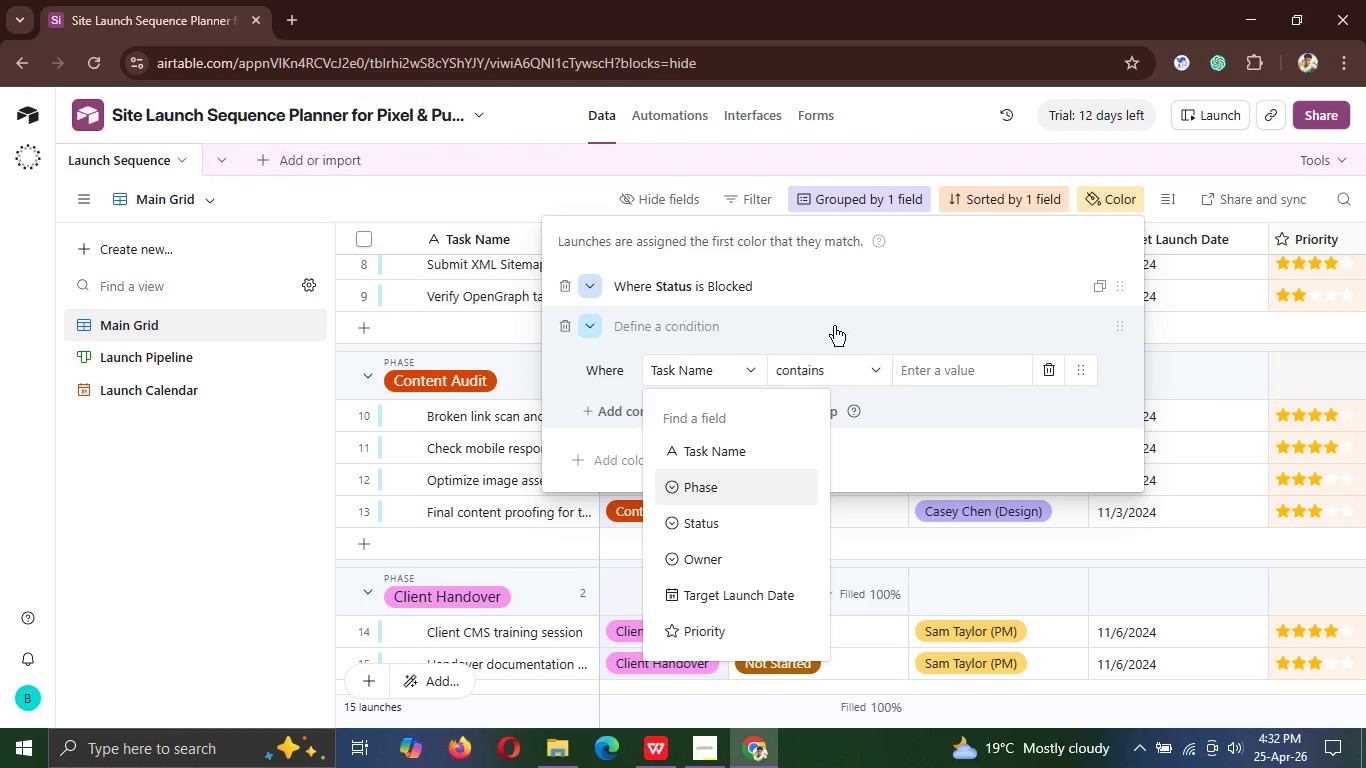 
wait(5.36)
 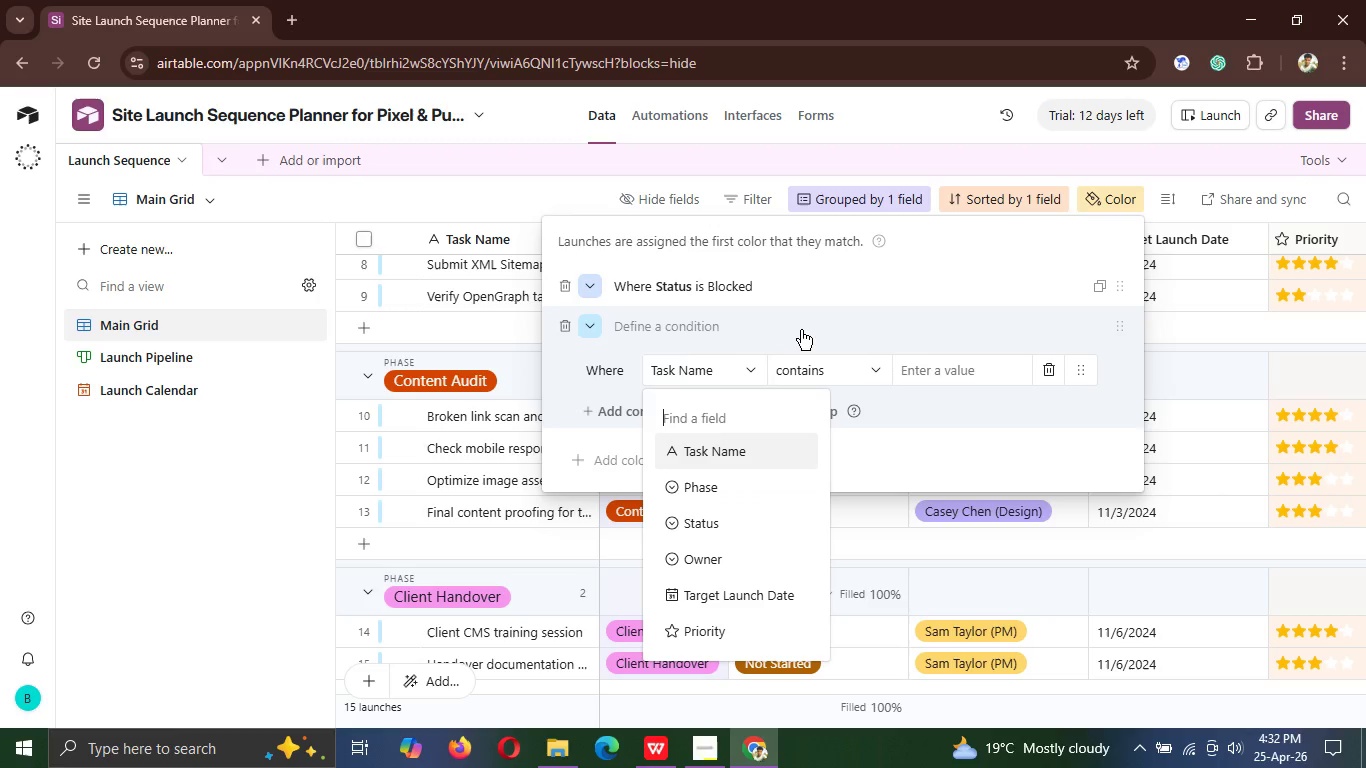 
left_click([847, 327])
 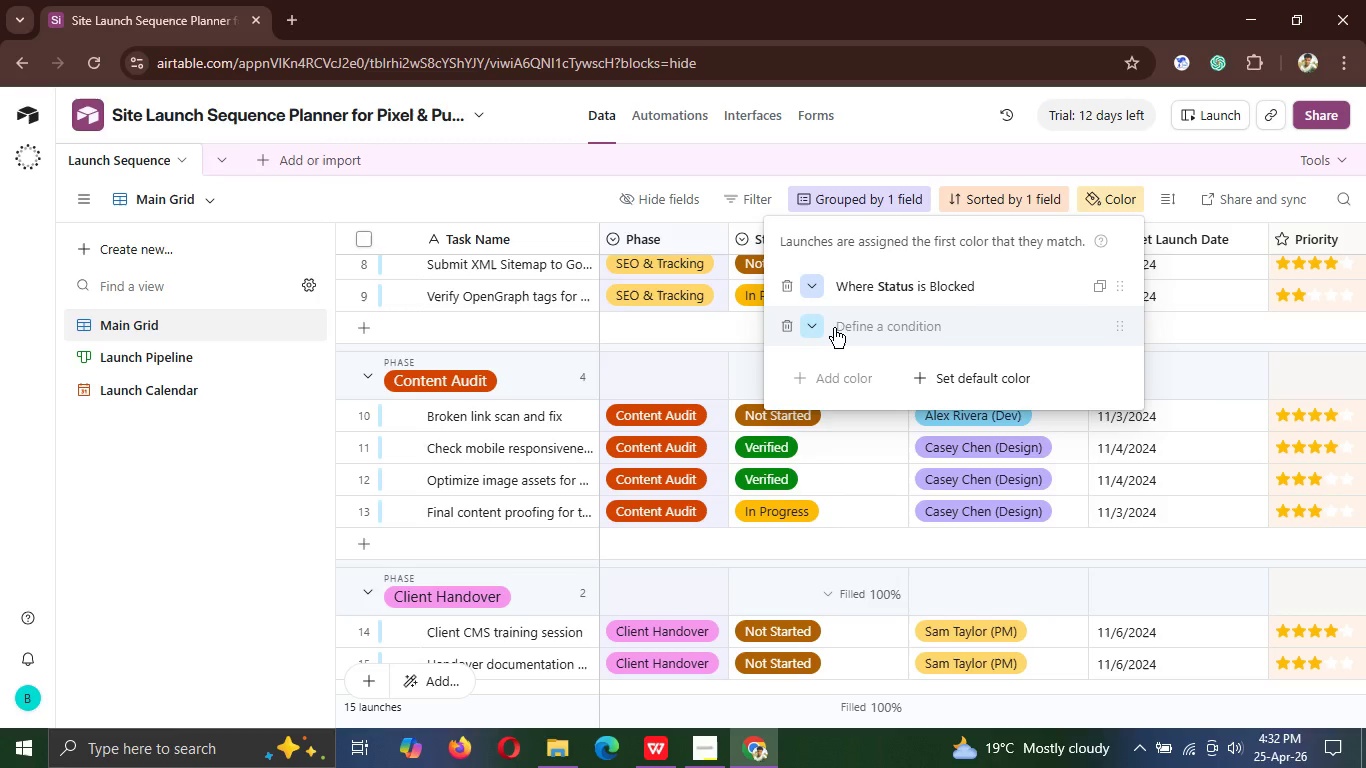 
wait(5.09)
 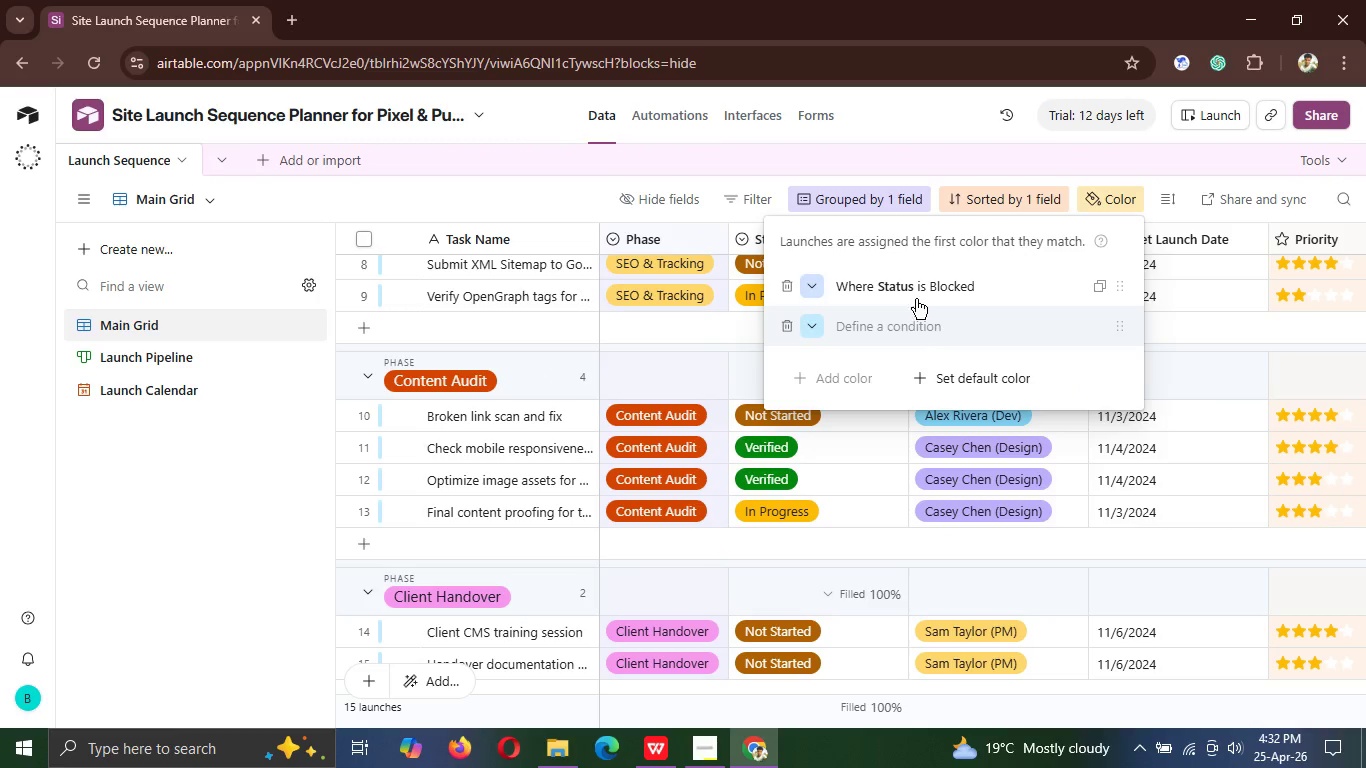 
left_click([787, 328])
 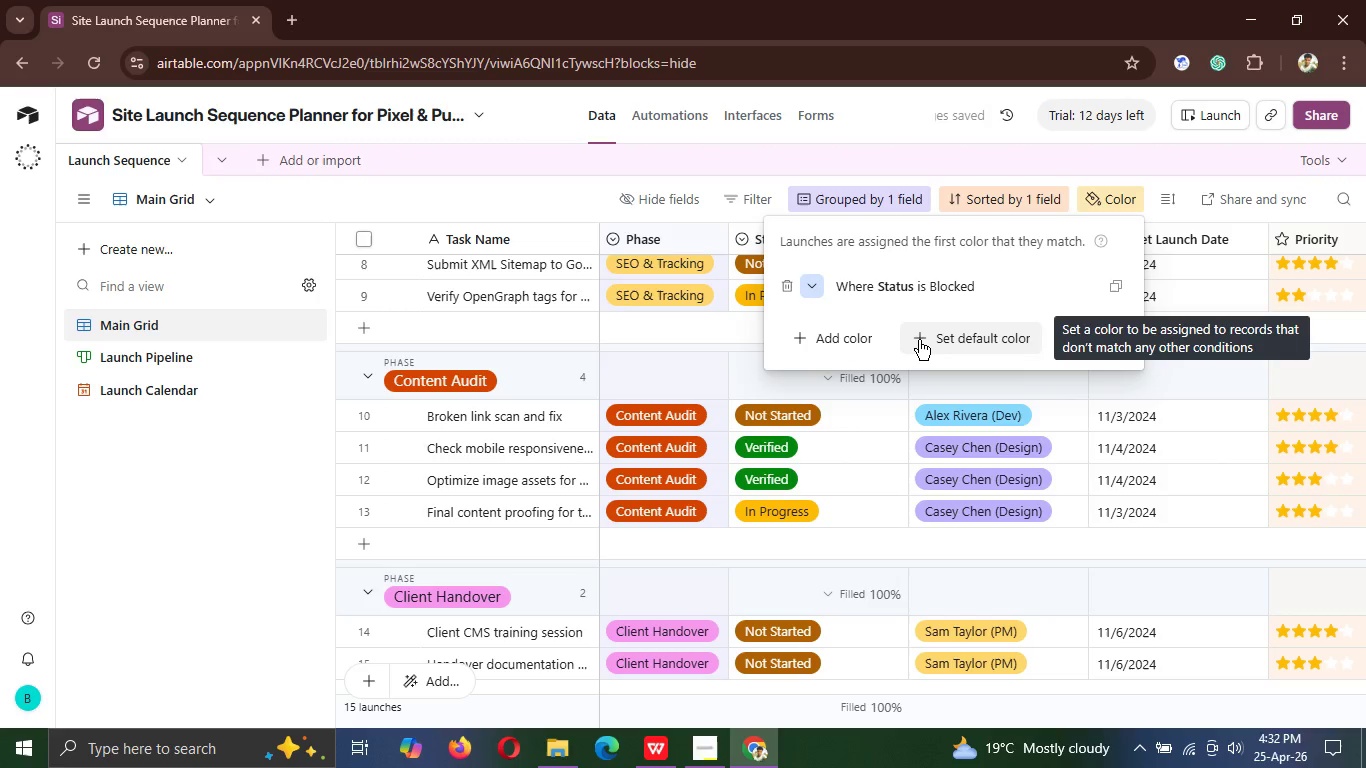 
right_click([919, 339])
 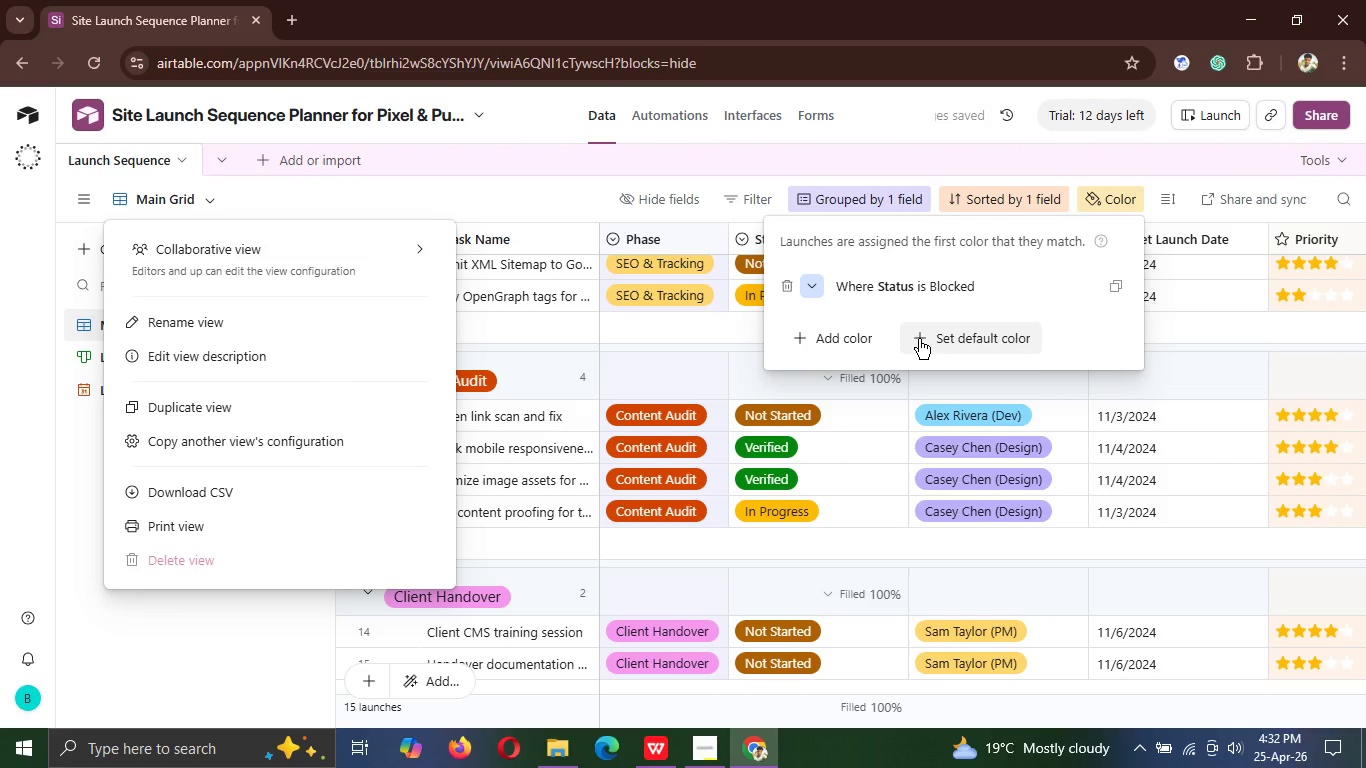 
left_click([919, 339])
 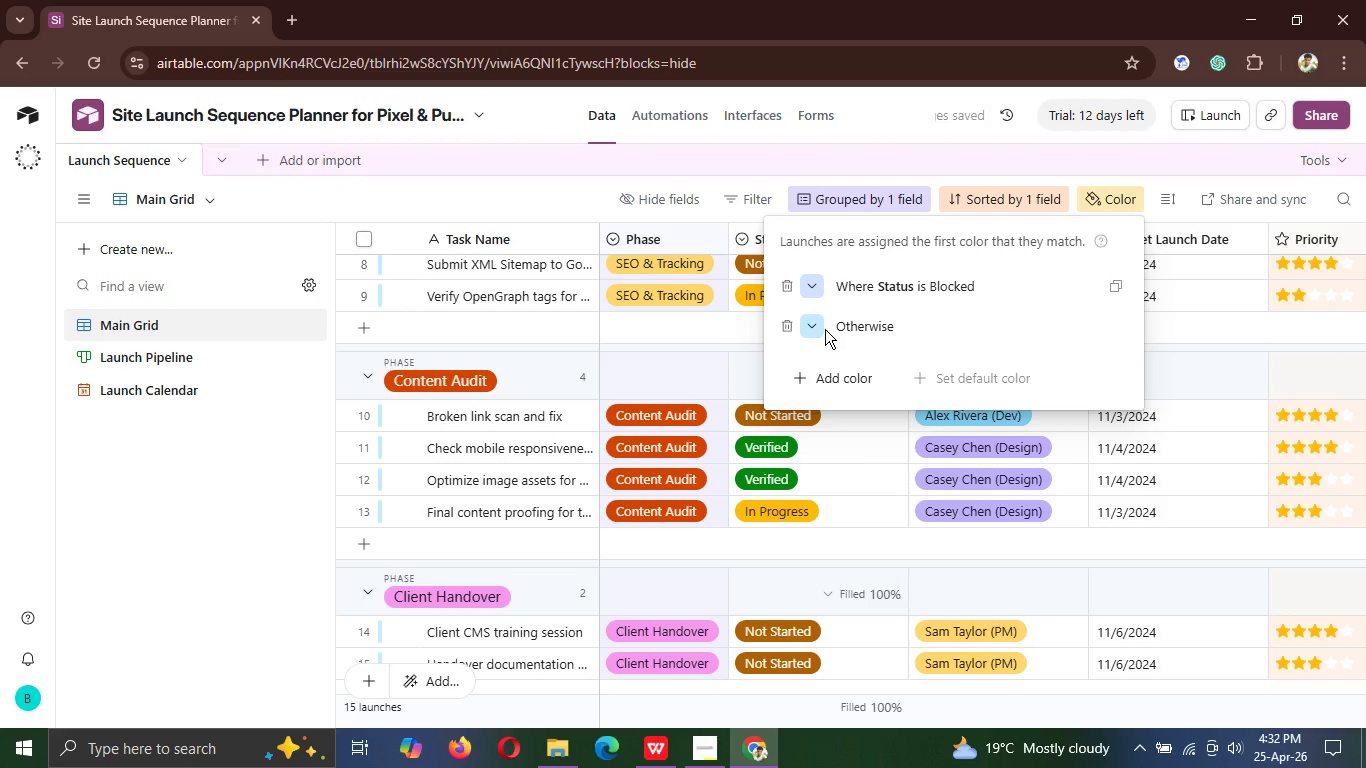 
left_click([810, 324])
 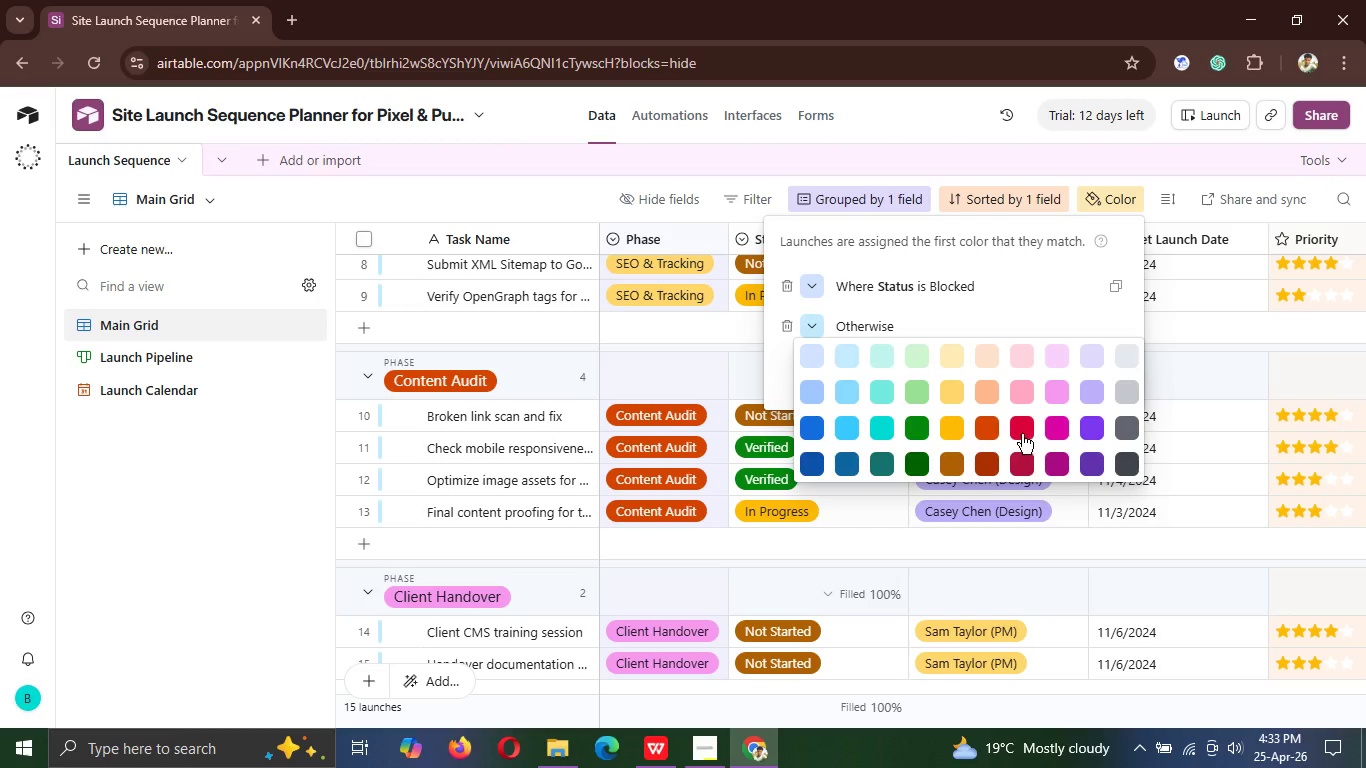 
wait(11.3)
 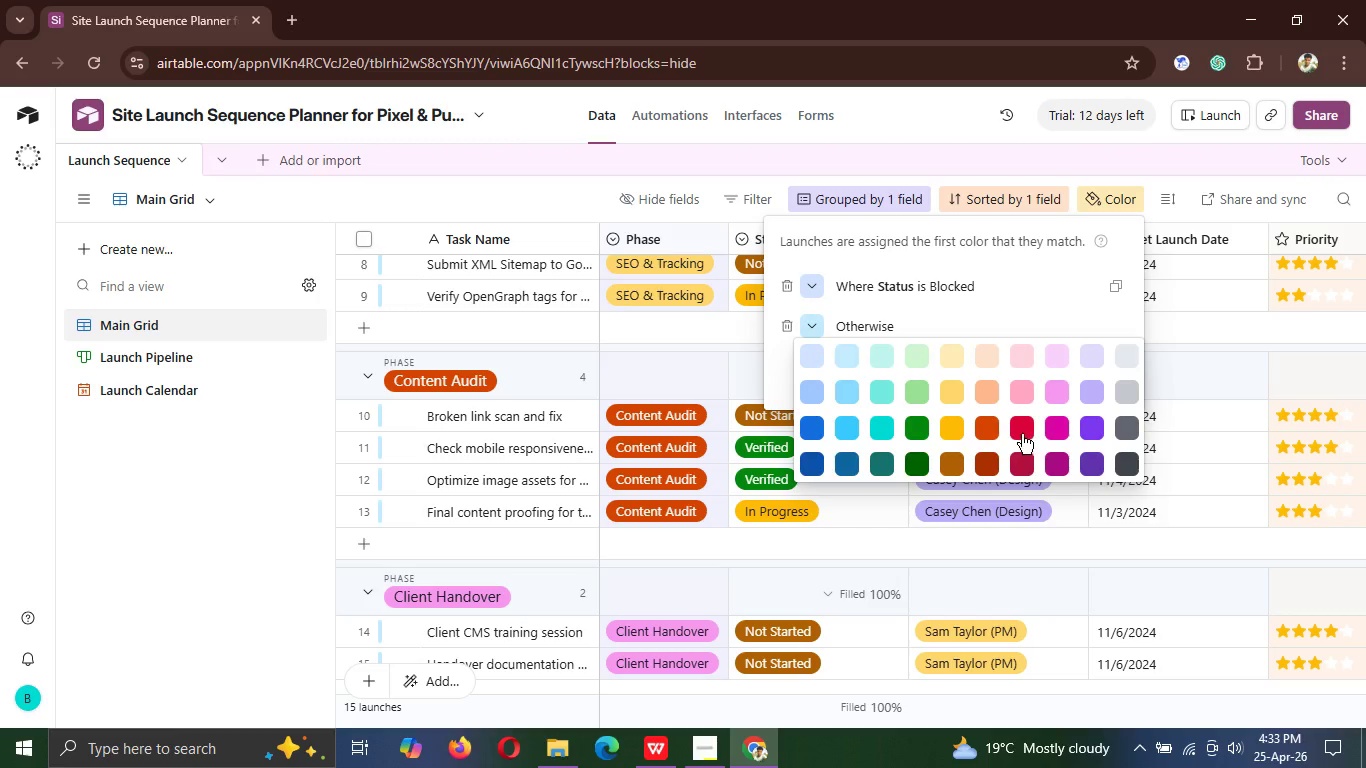 
left_click([1022, 431])
 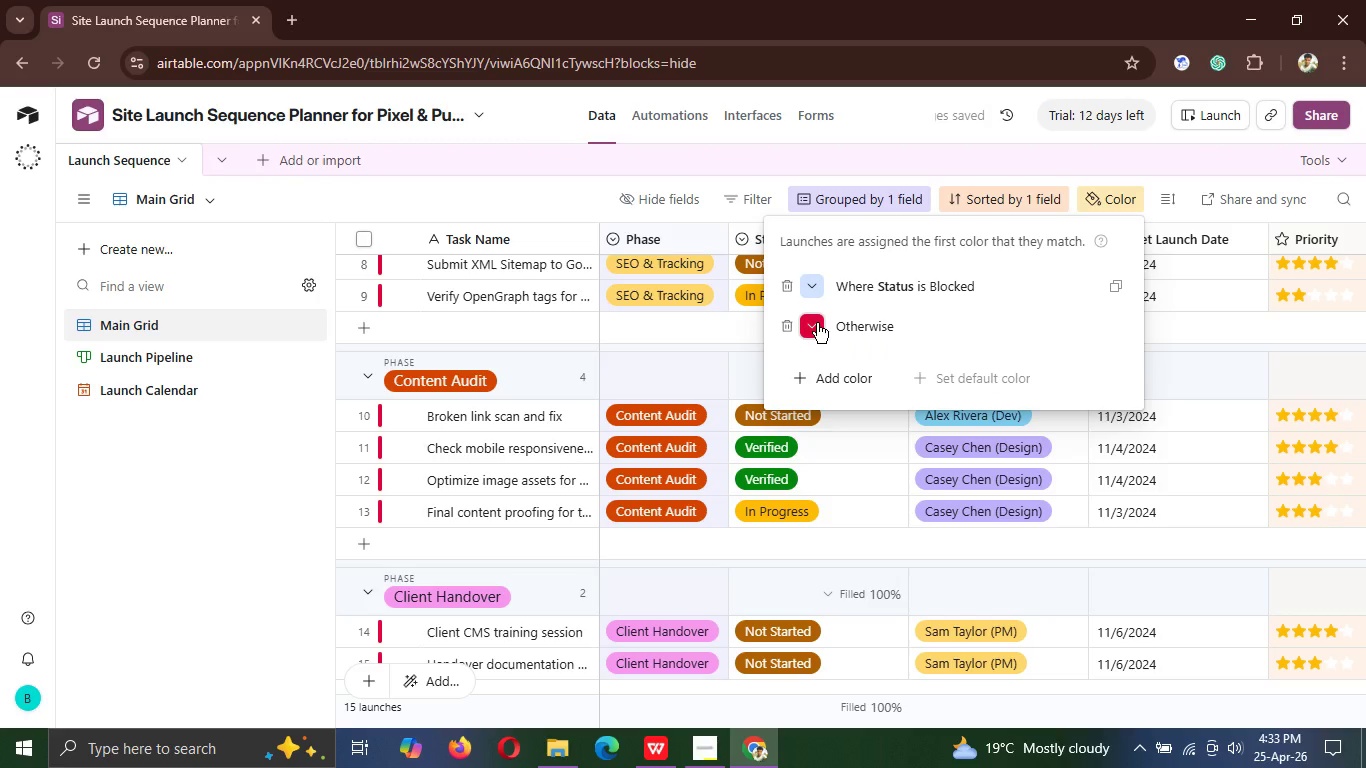 
wait(6.08)
 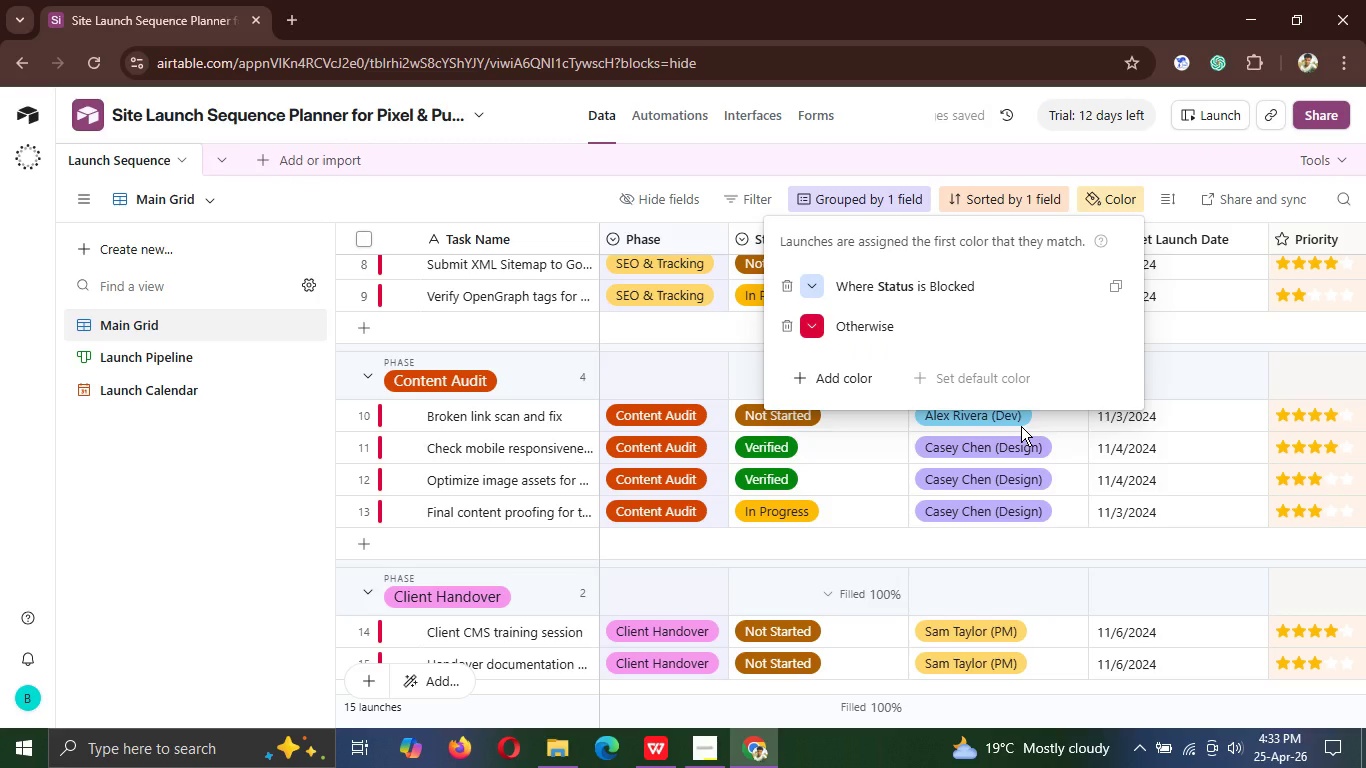 
left_click([835, 386])
 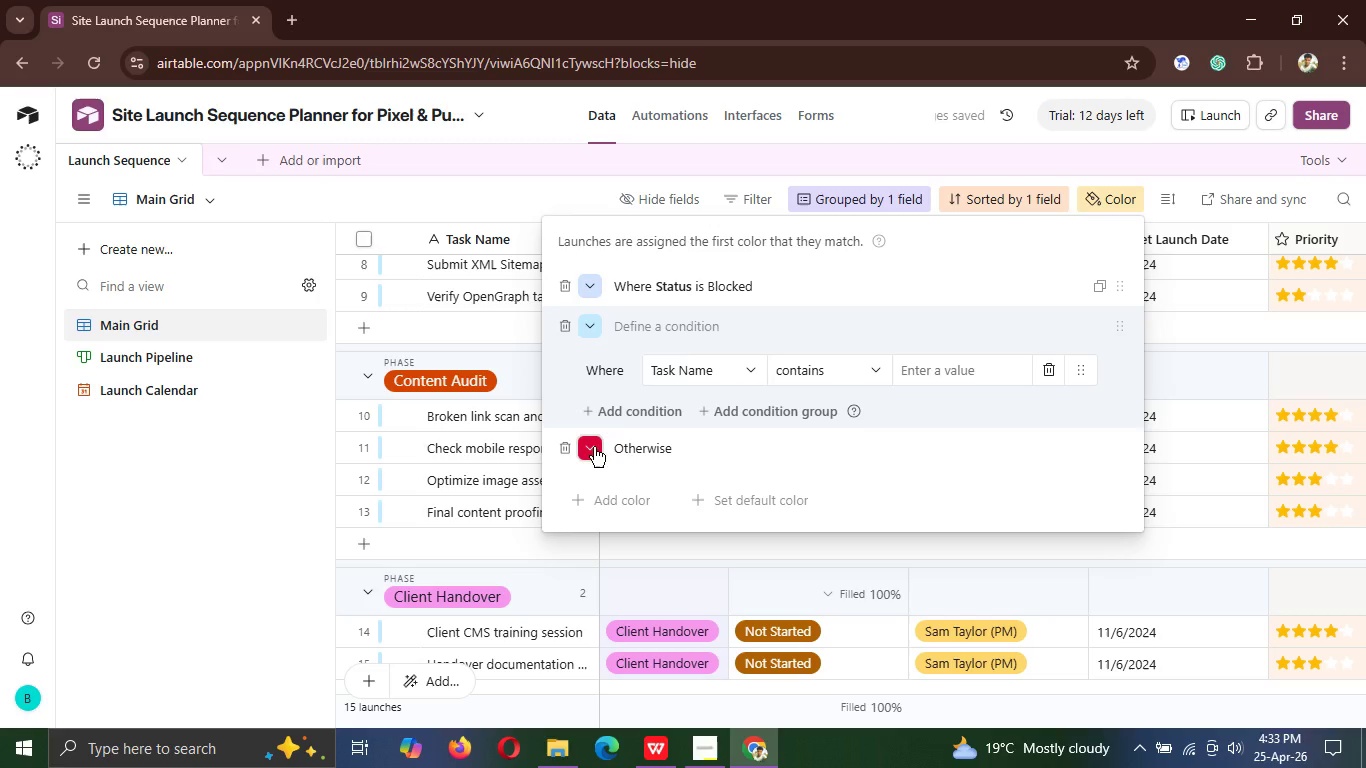 
wait(5.89)
 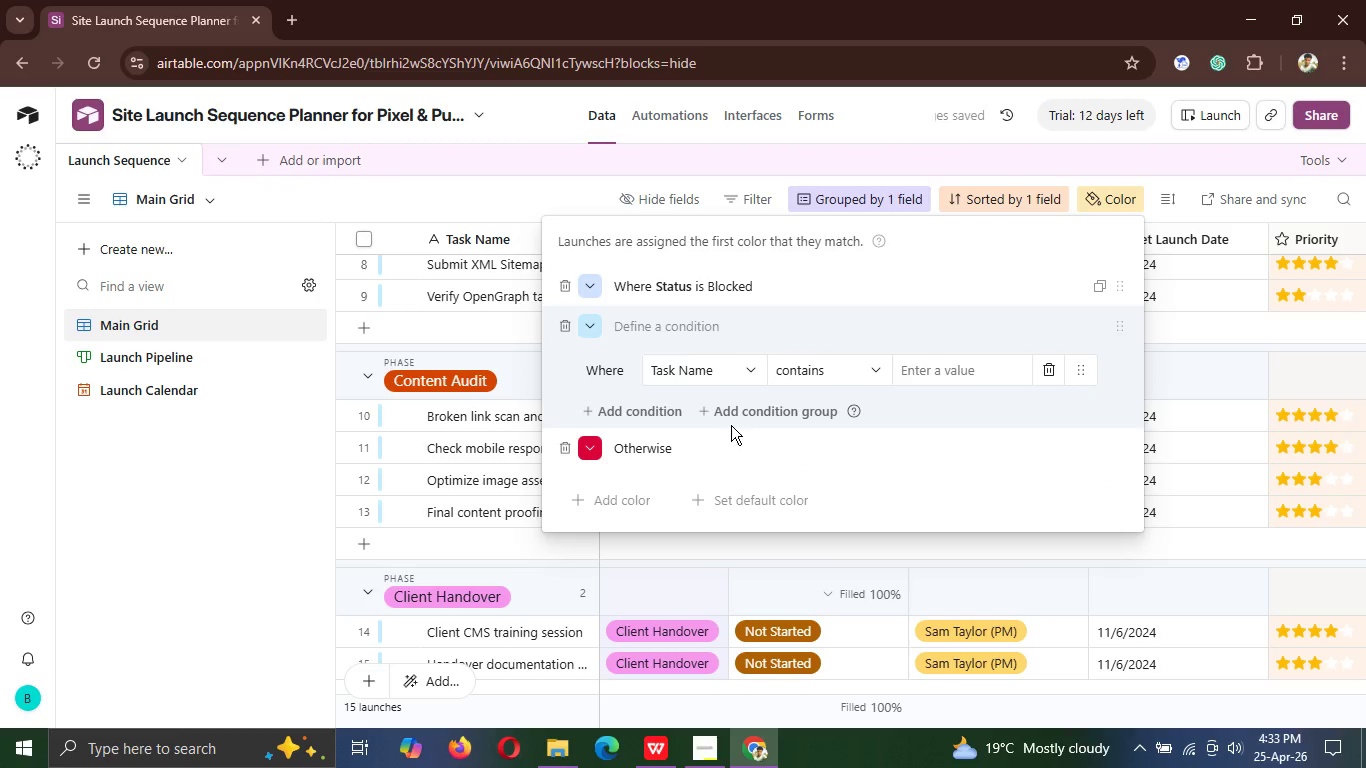 
left_click([566, 443])
 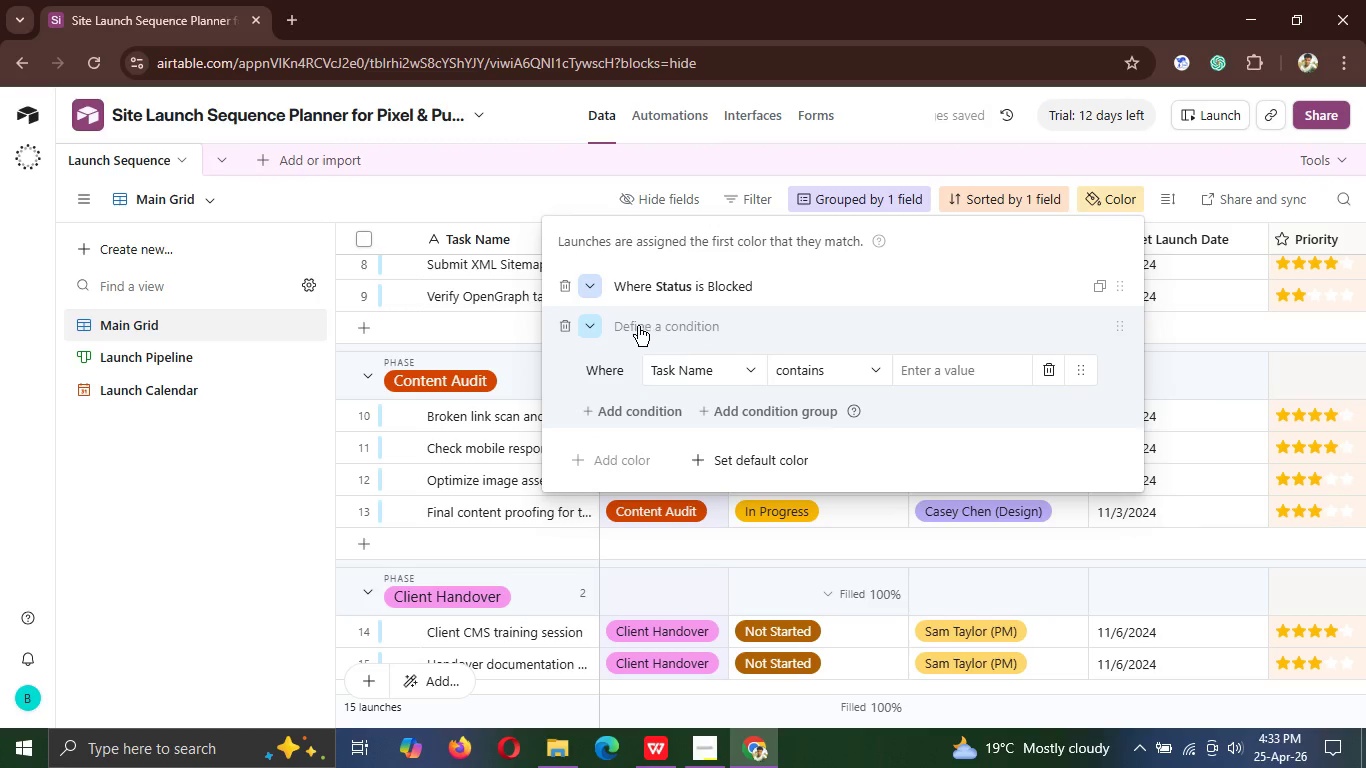 
mouse_move([607, 347])
 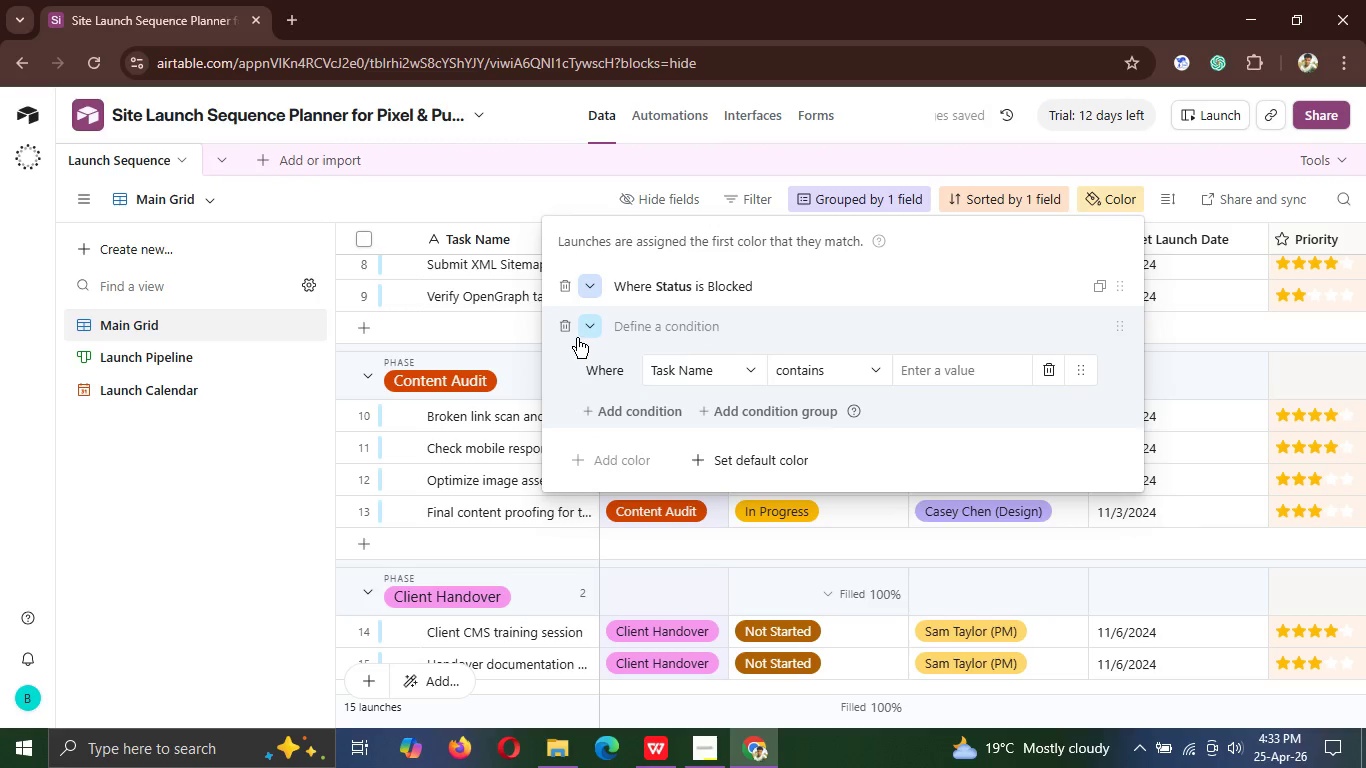 
left_click([572, 333])
 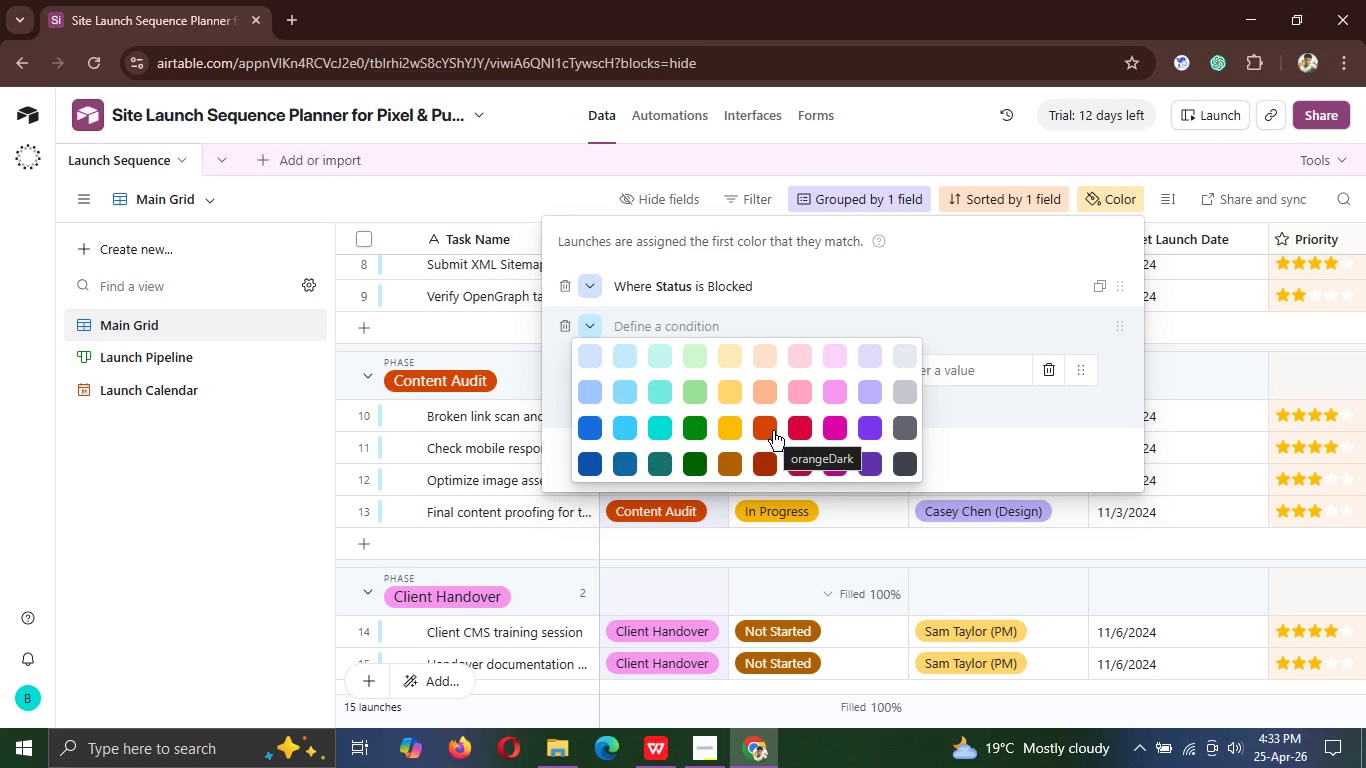 
left_click([793, 432])
 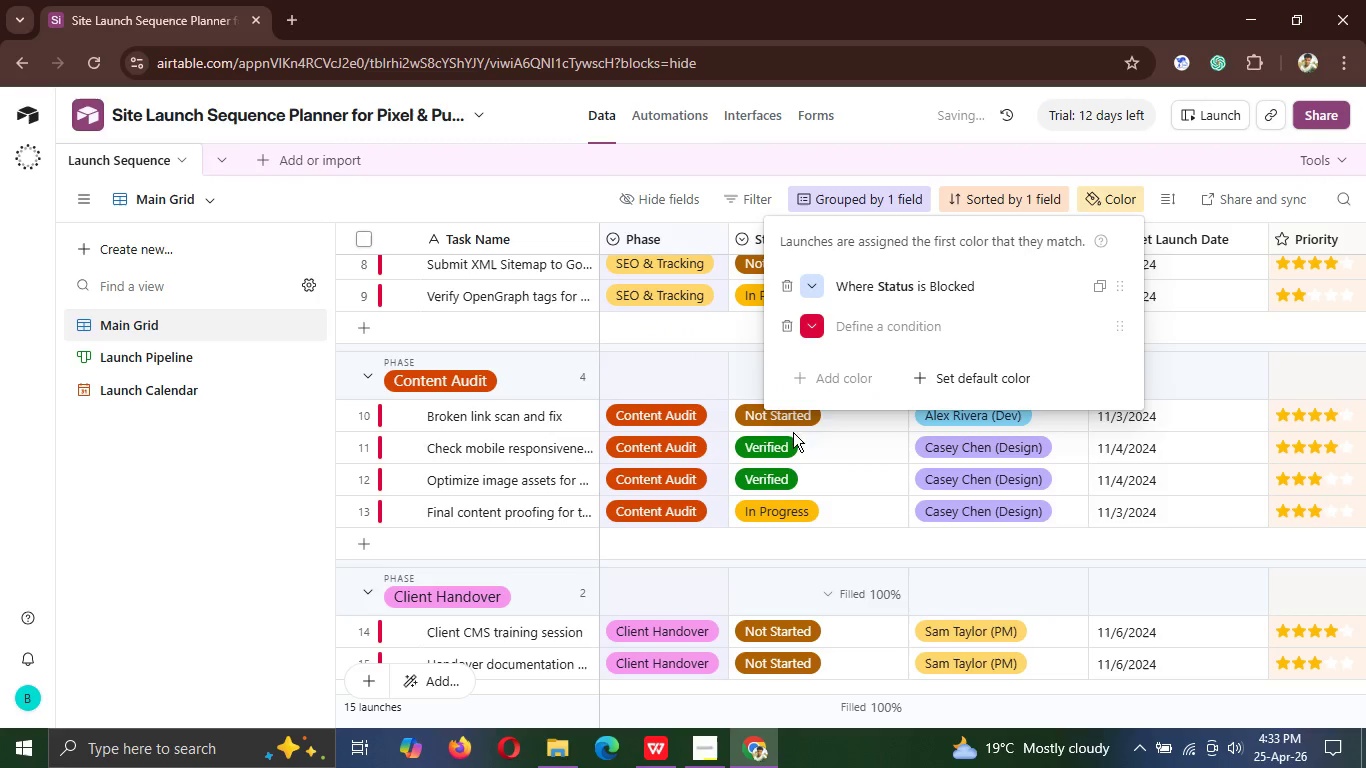 
mouse_move([901, 388])
 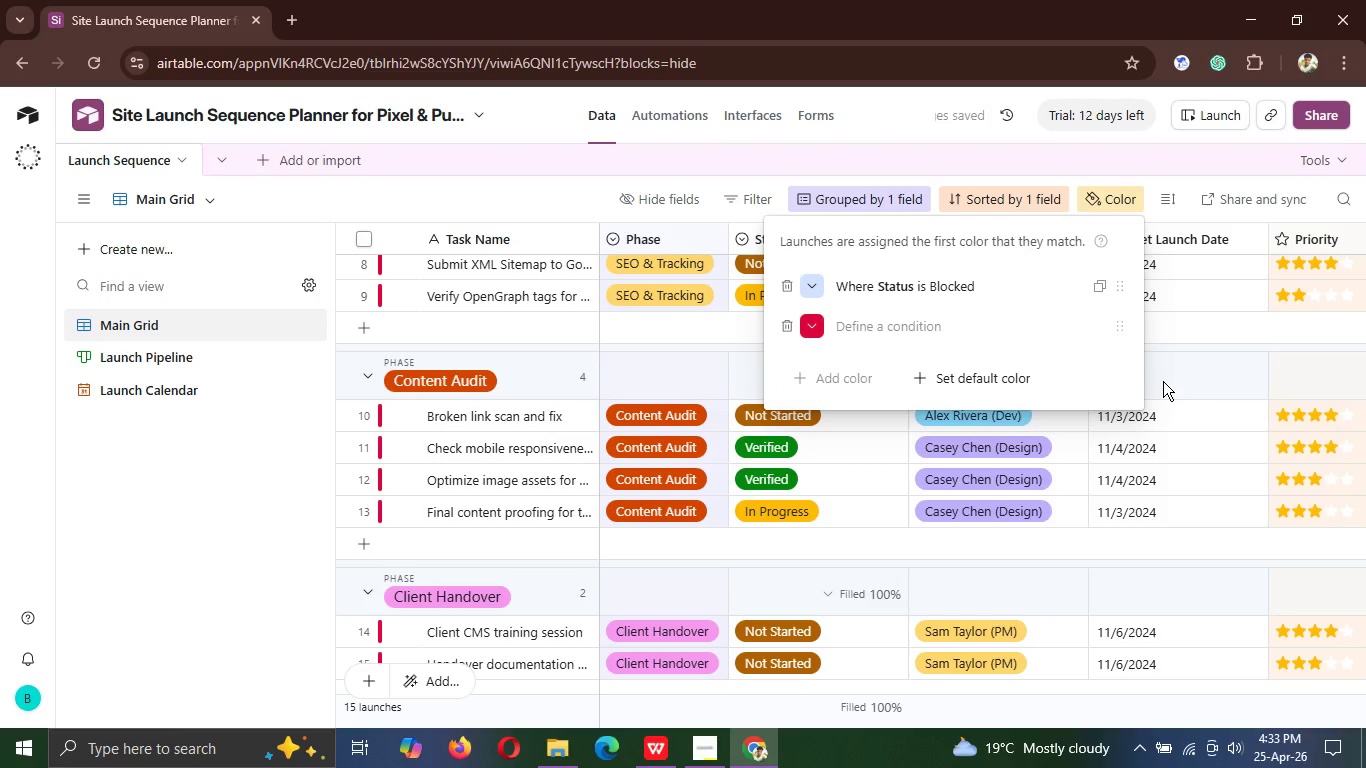 
left_click([1163, 381])
 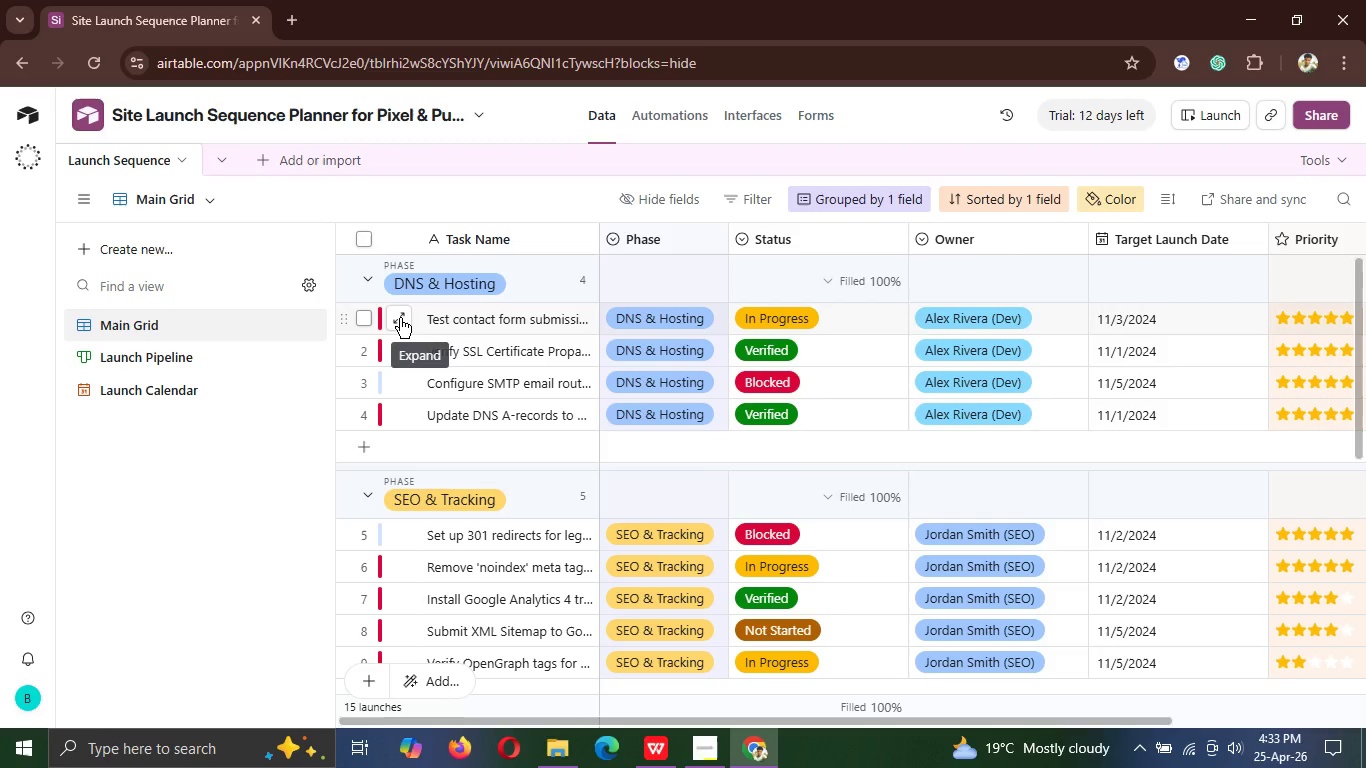 
wait(7.25)
 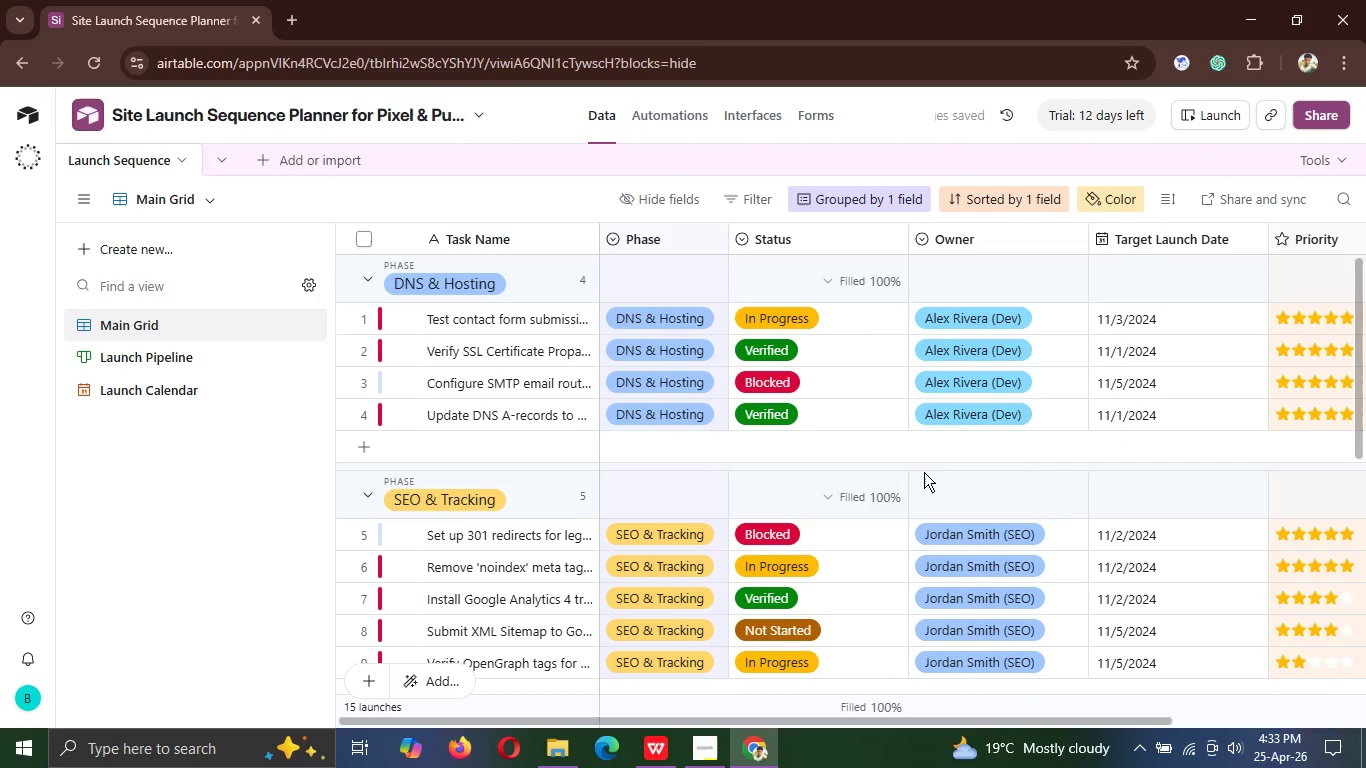 
left_click([199, 362])
 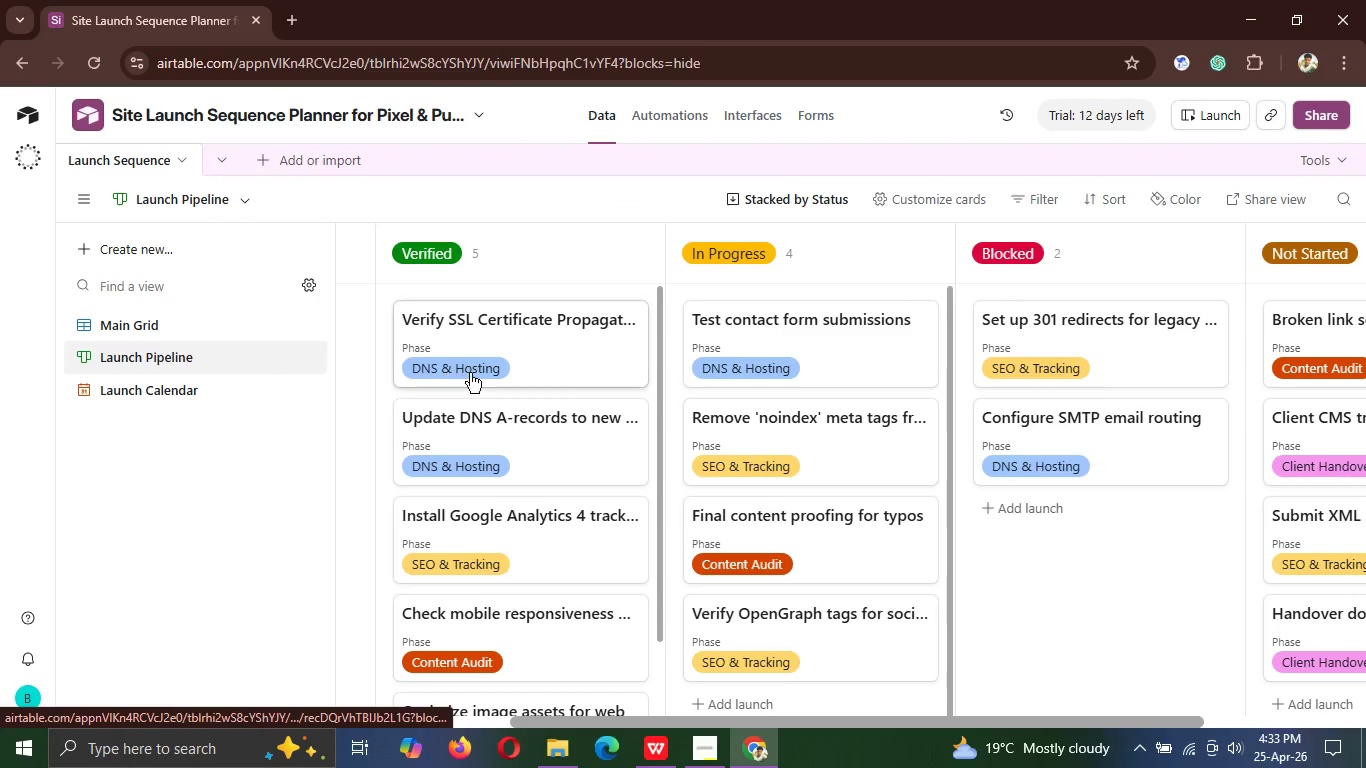 
mouse_move([762, 427])
 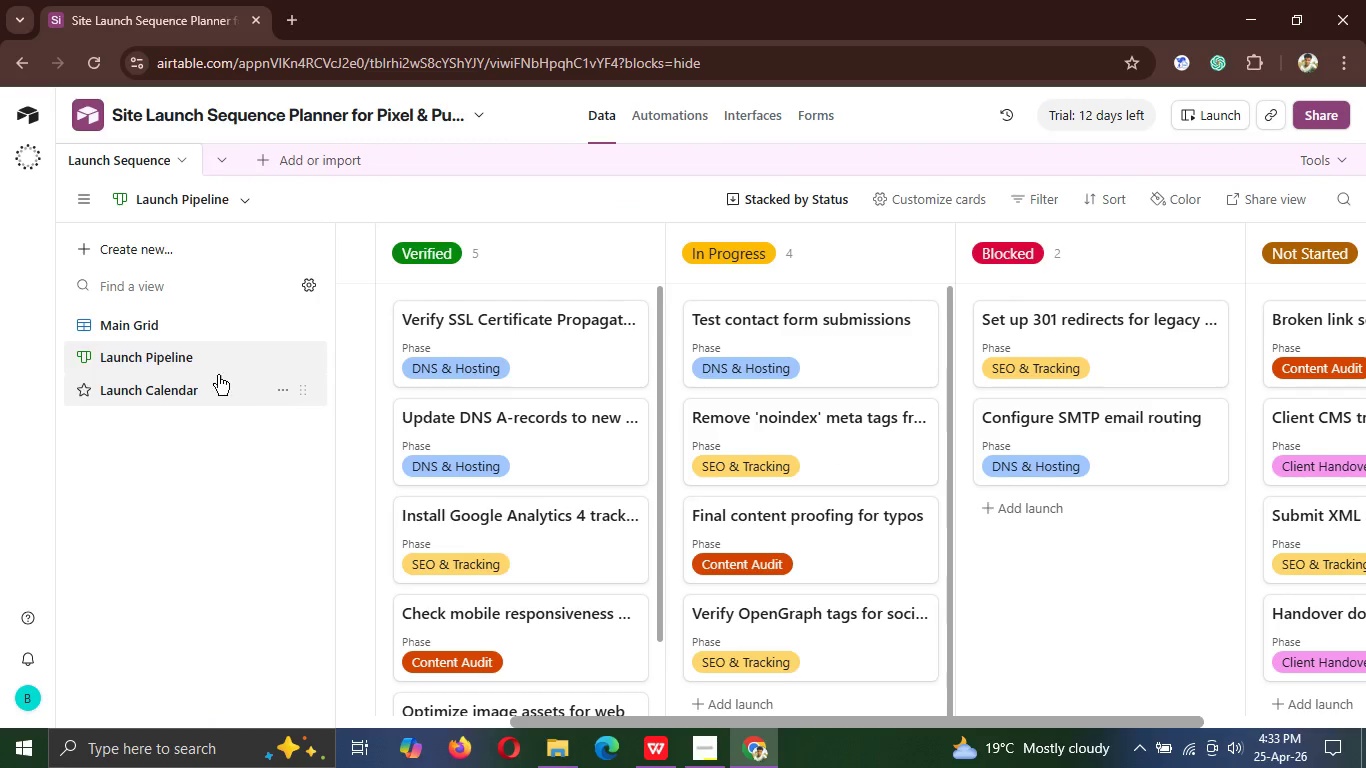 
left_click([152, 324])
 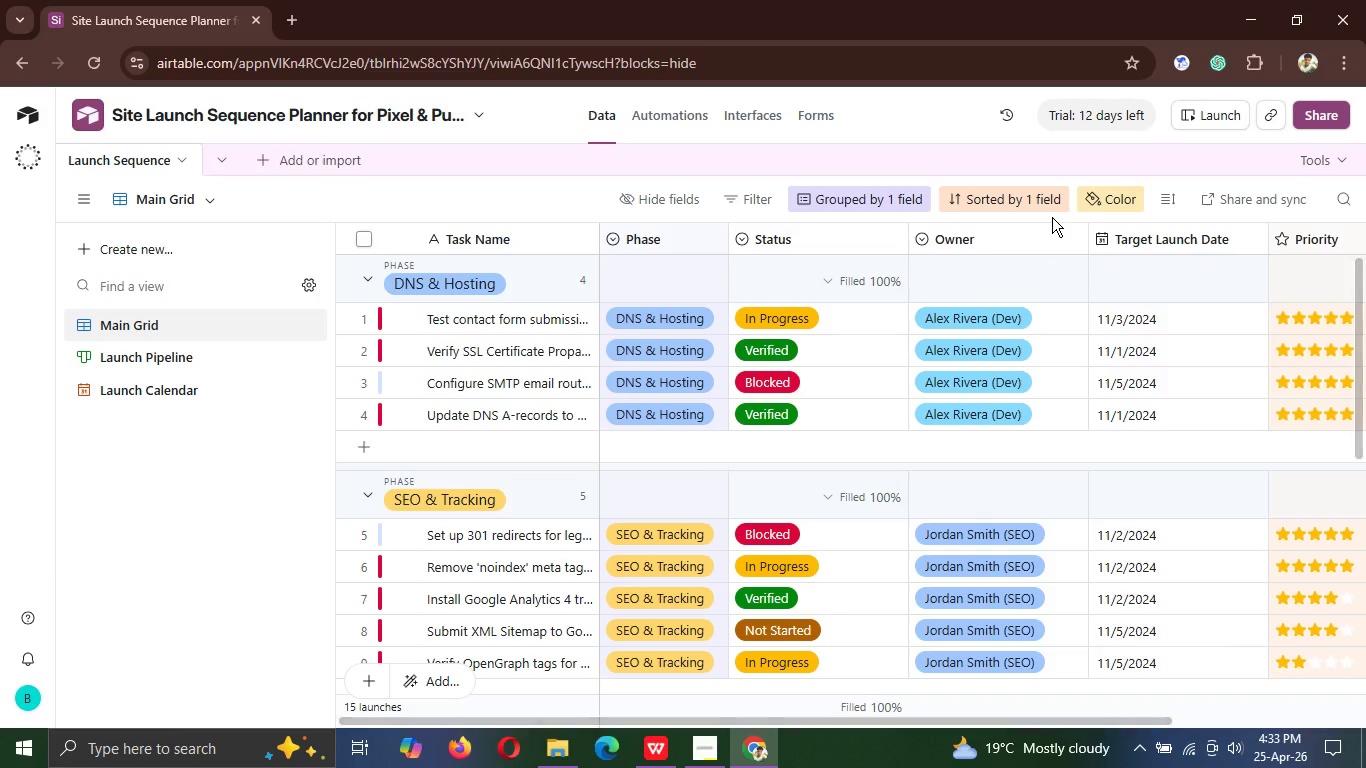 
left_click([1140, 192])
 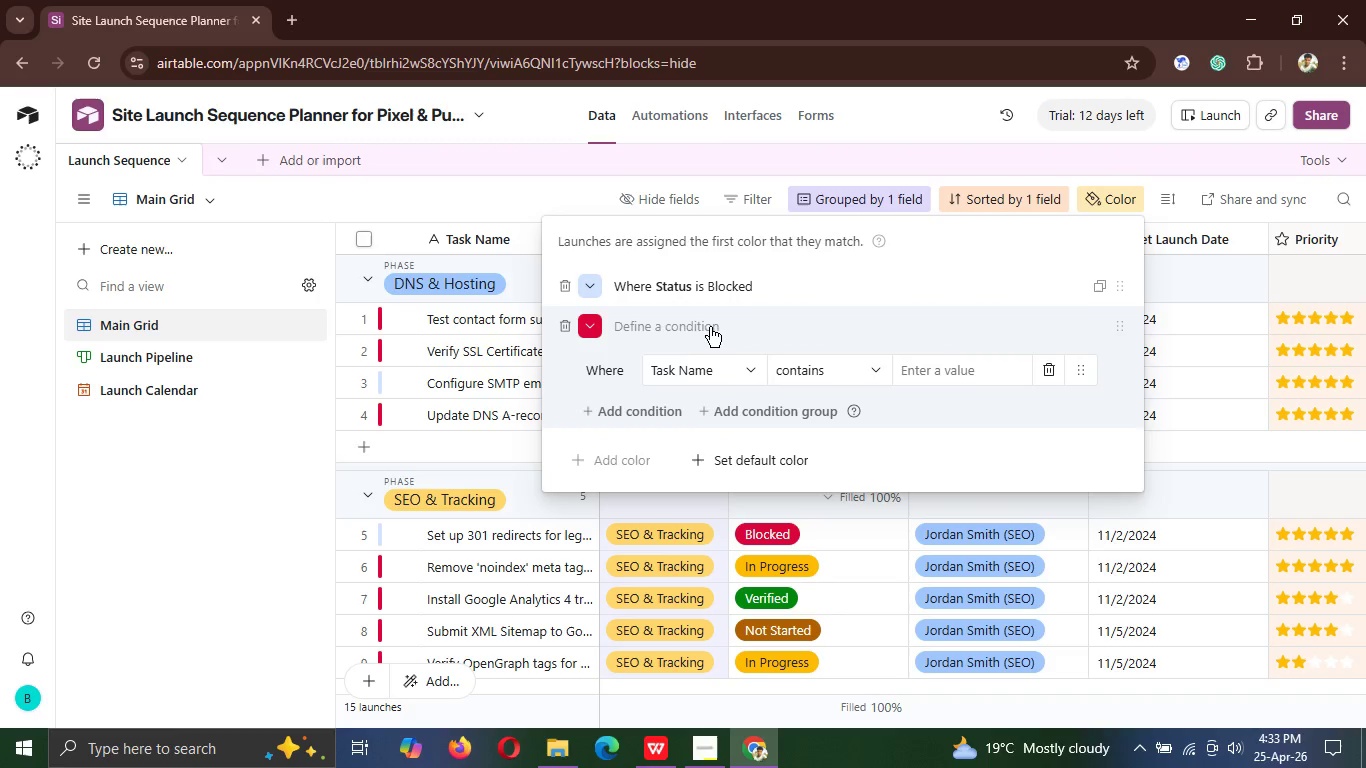 
wait(9.89)
 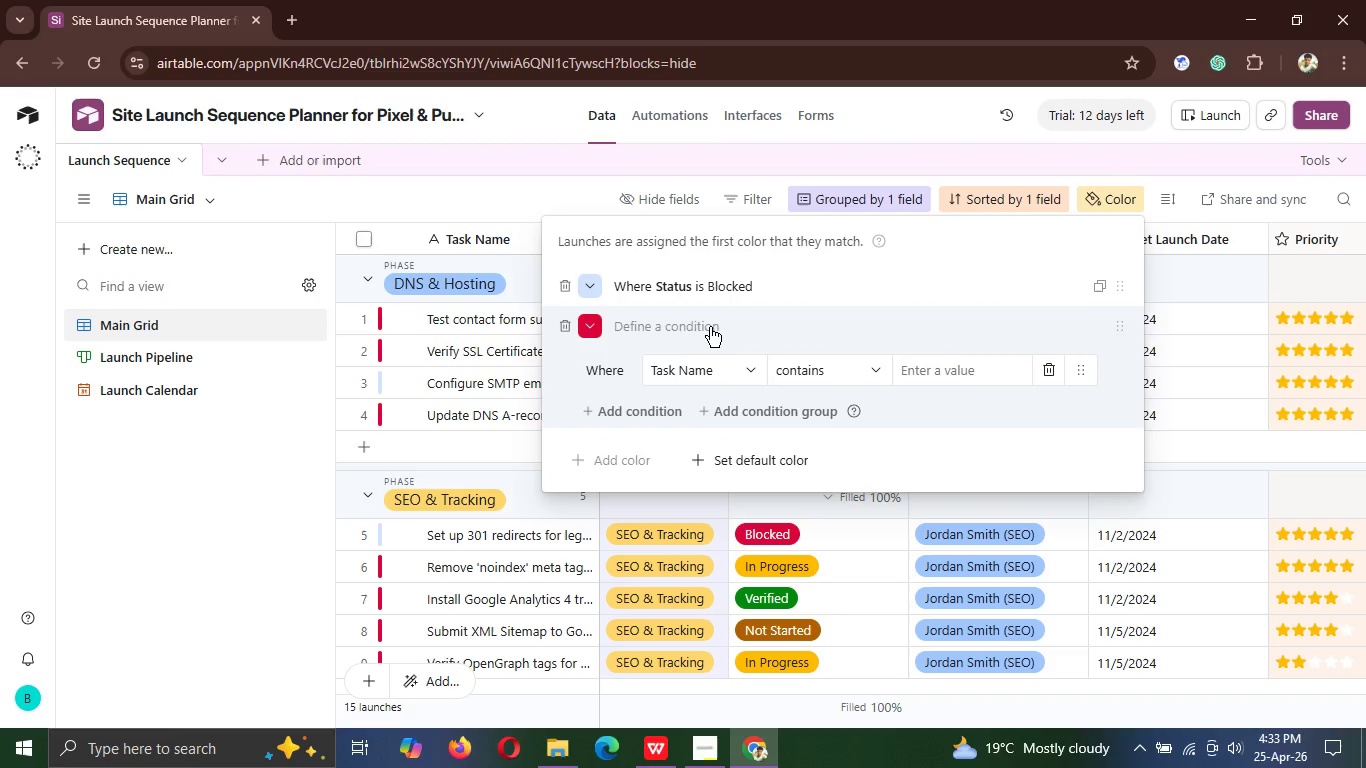 
left_click([1127, 322])
 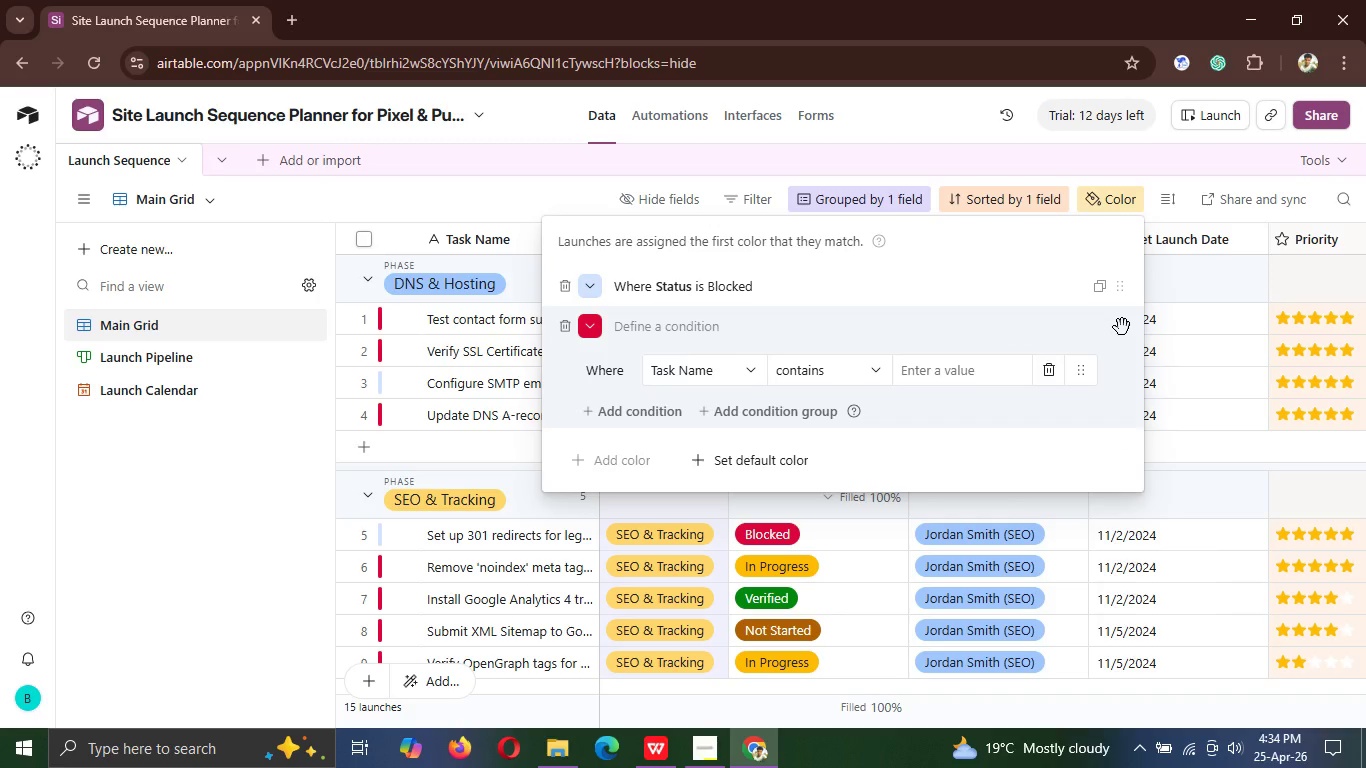 